 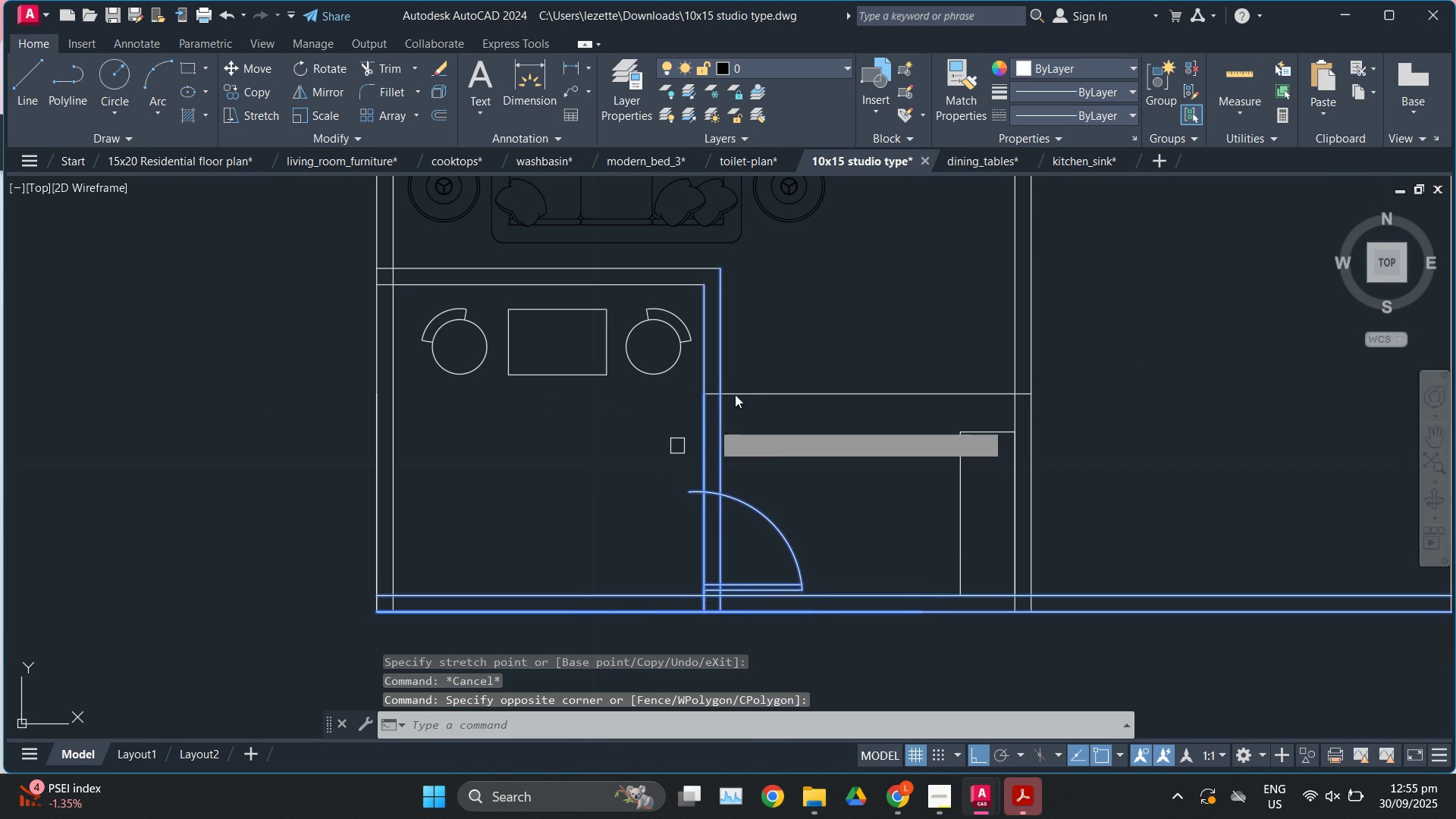 
scroll: coordinate [745, 353], scroll_direction: up, amount: 2.0
 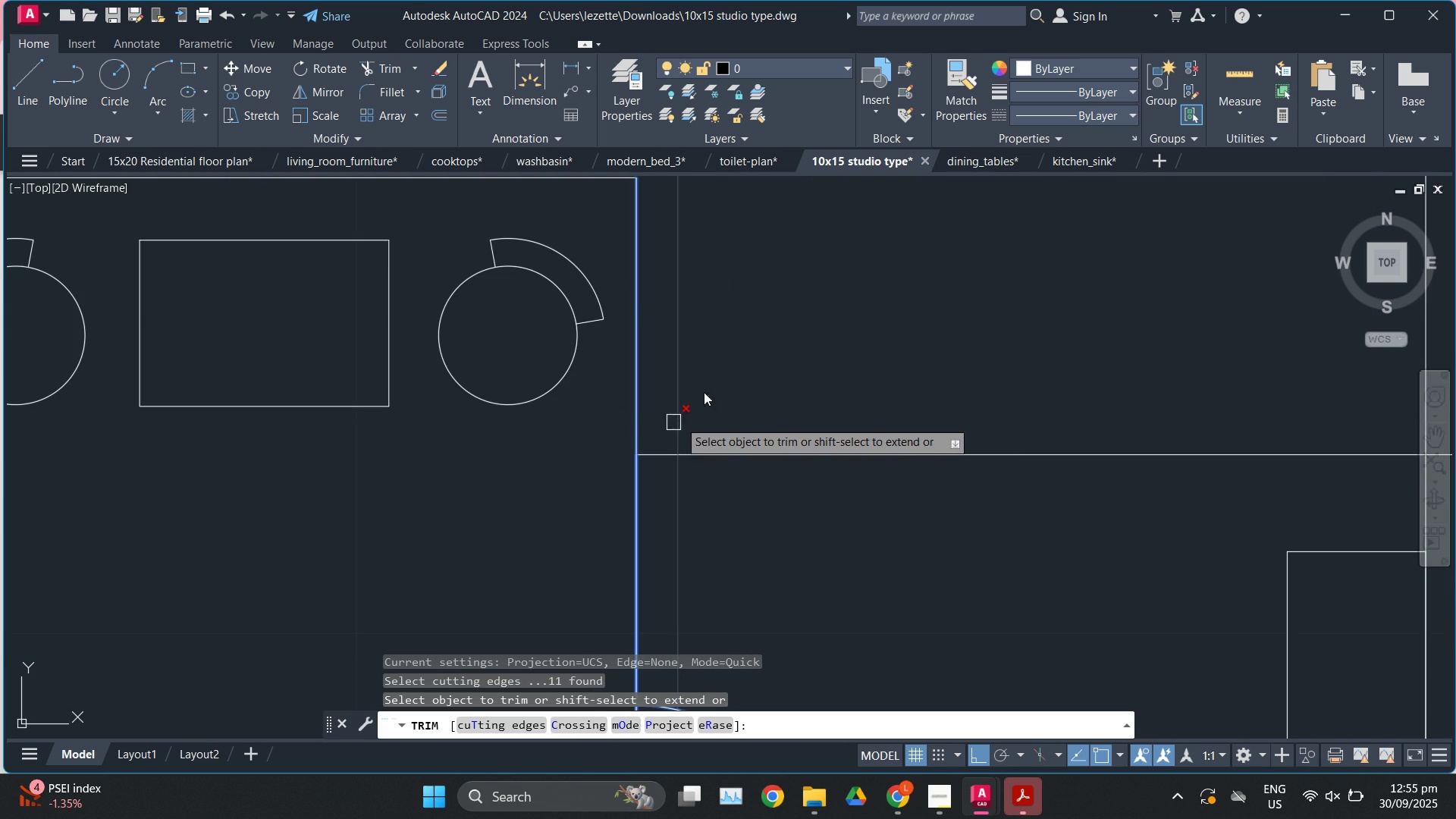 
scroll: coordinate [747, 372], scroll_direction: down, amount: 2.0
 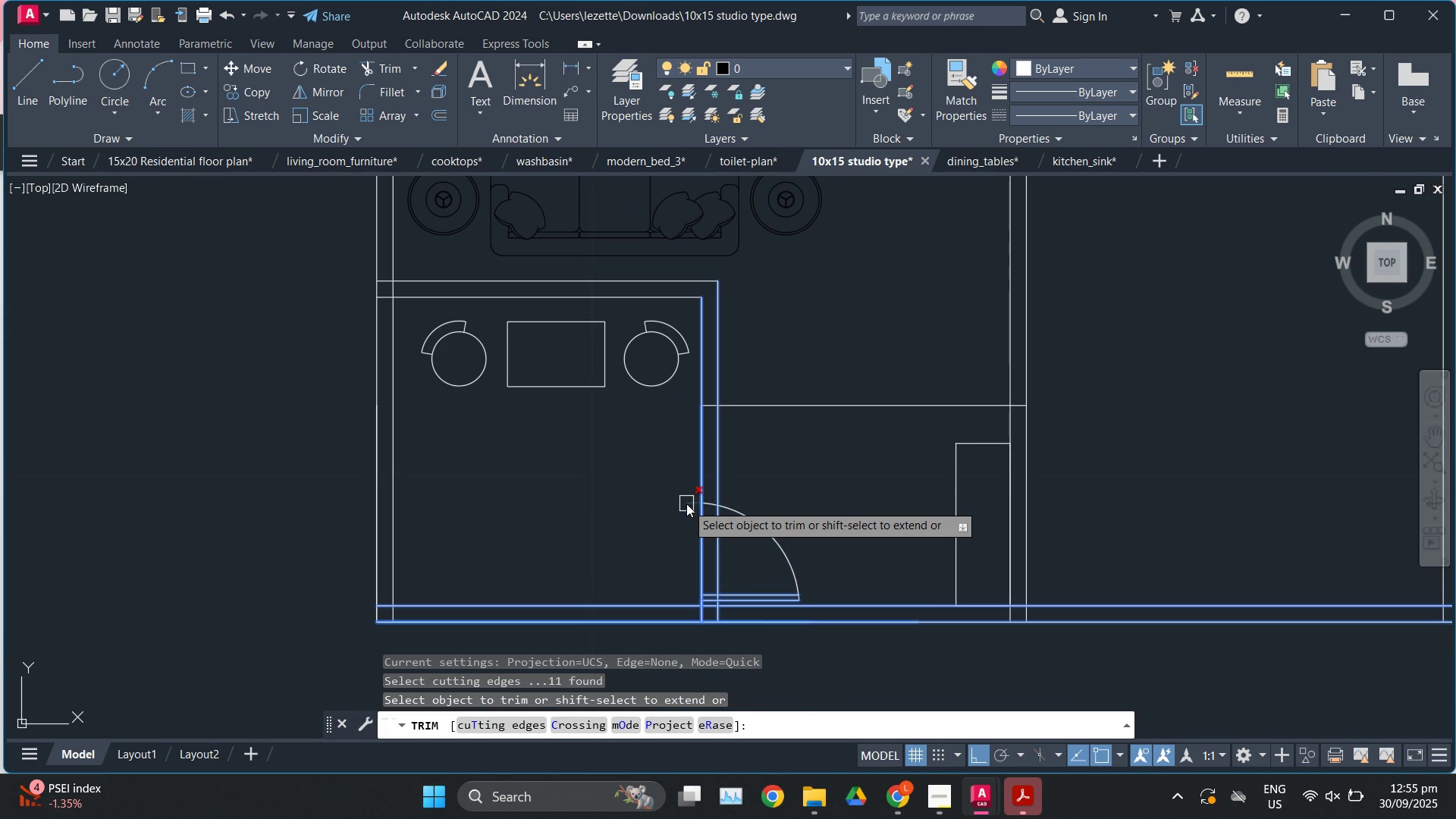 
left_click([686, 504])
 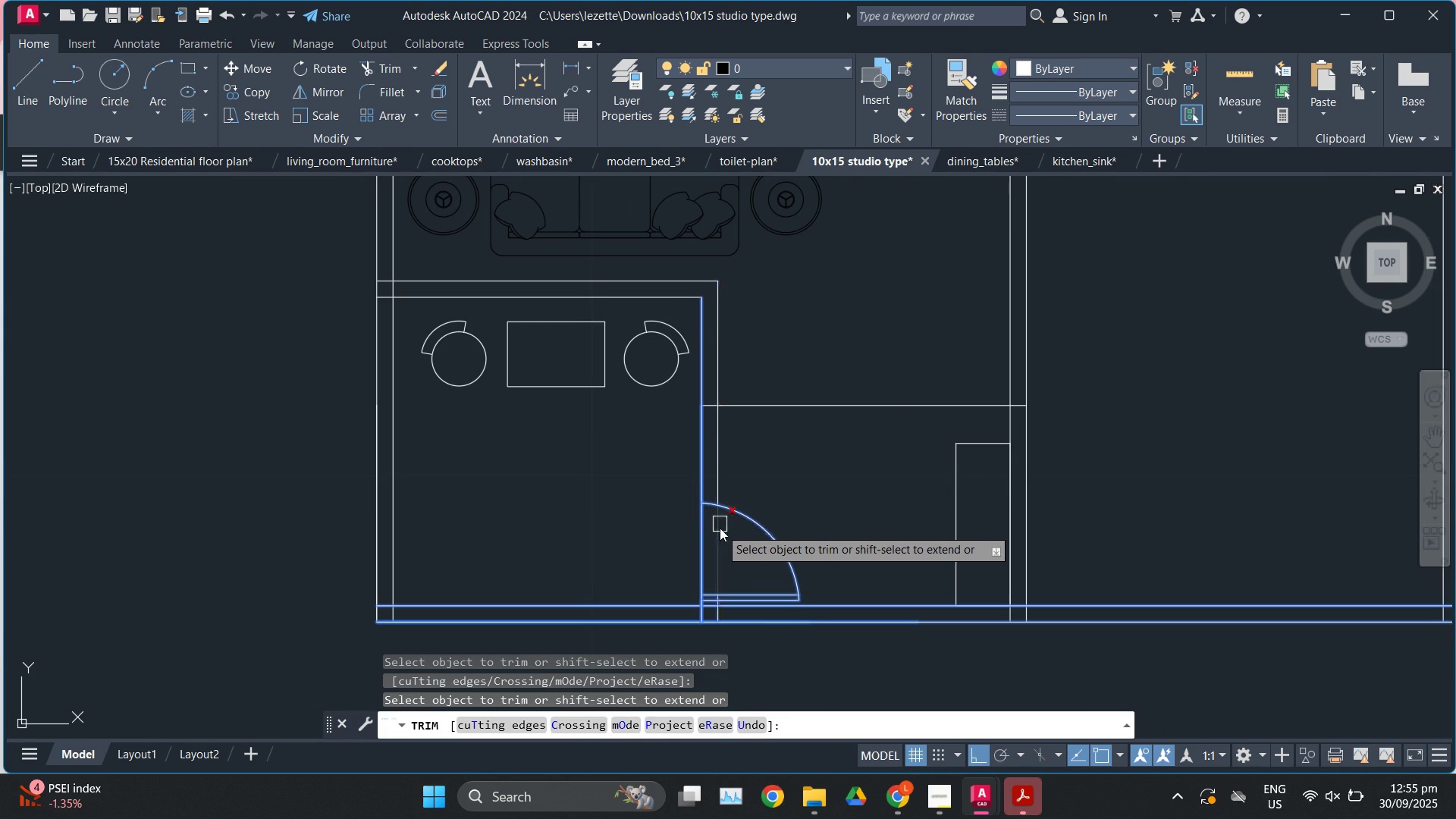 
scroll: coordinate [720, 530], scroll_direction: up, amount: 1.0
 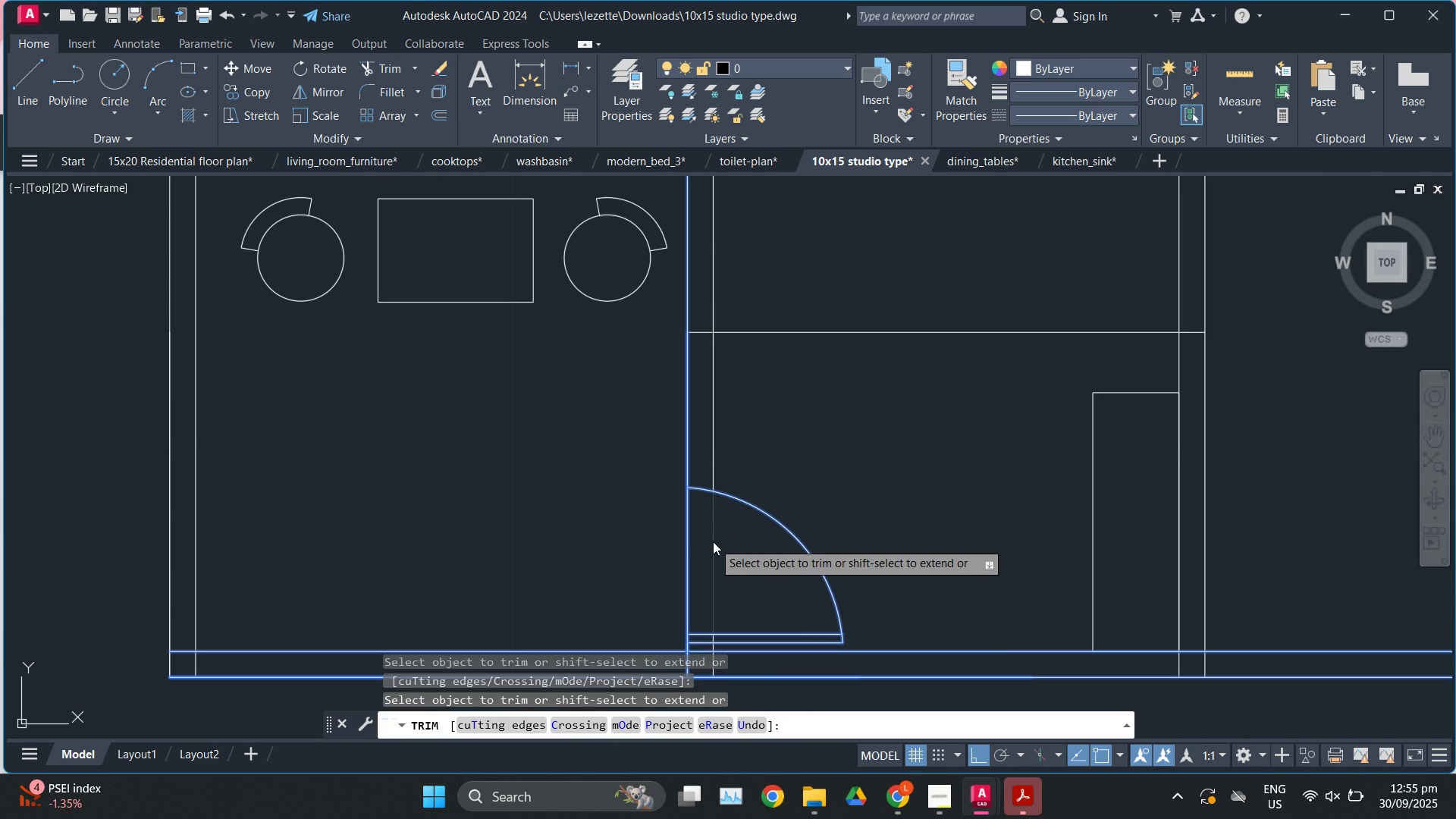 
left_click([713, 541])
 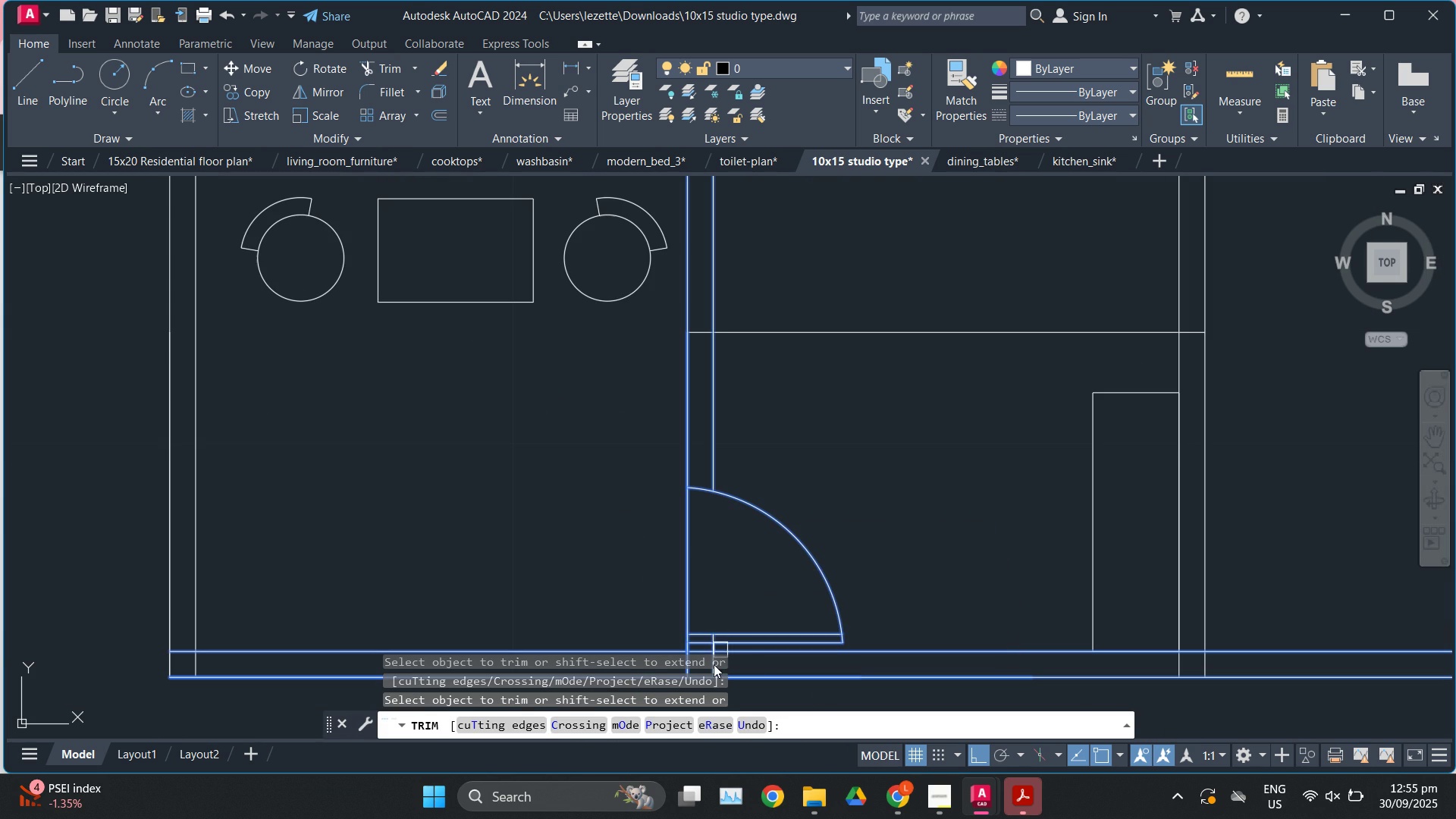 
scroll: coordinate [707, 657], scroll_direction: up, amount: 2.0
 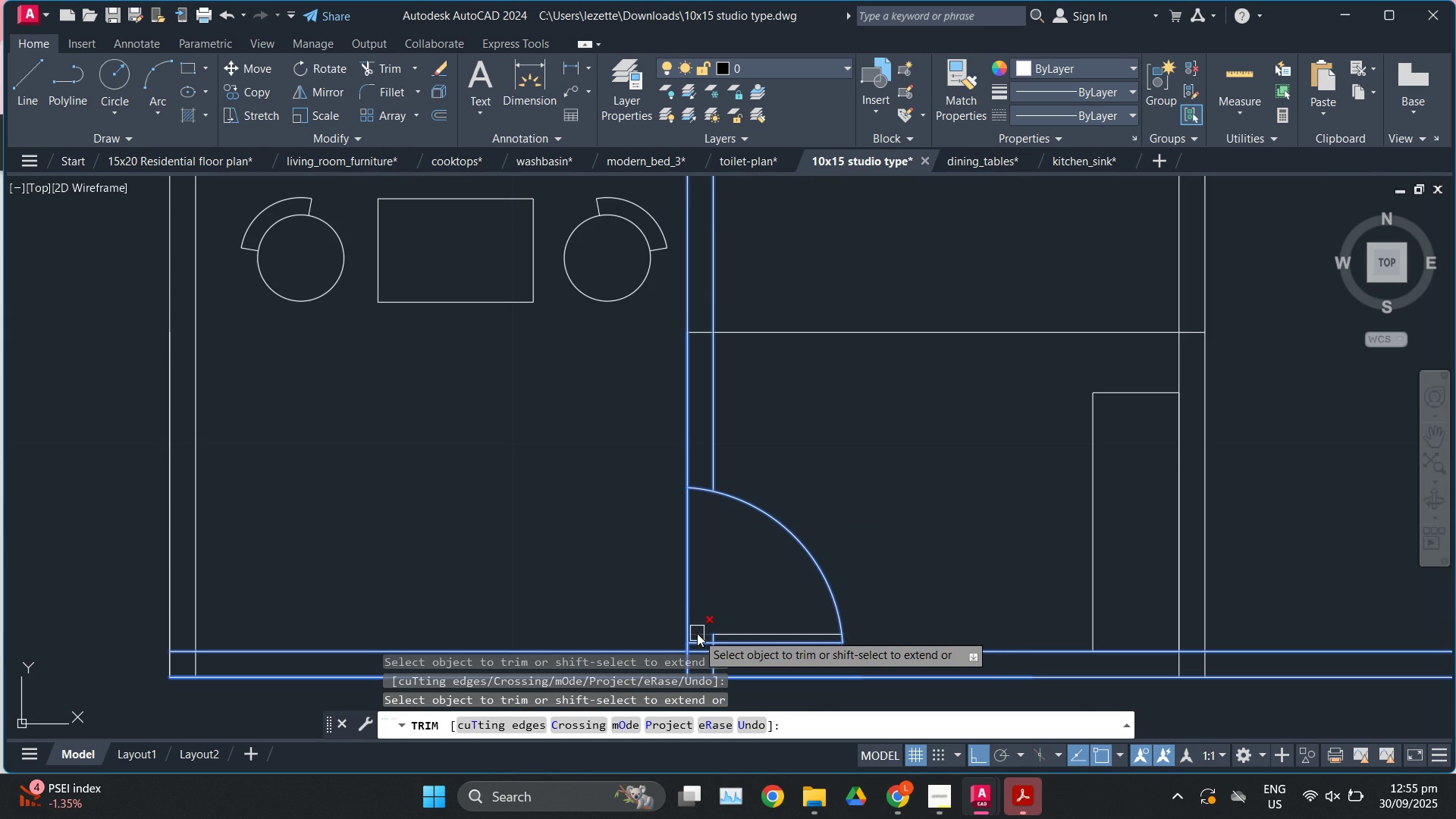 
left_click([697, 633])
 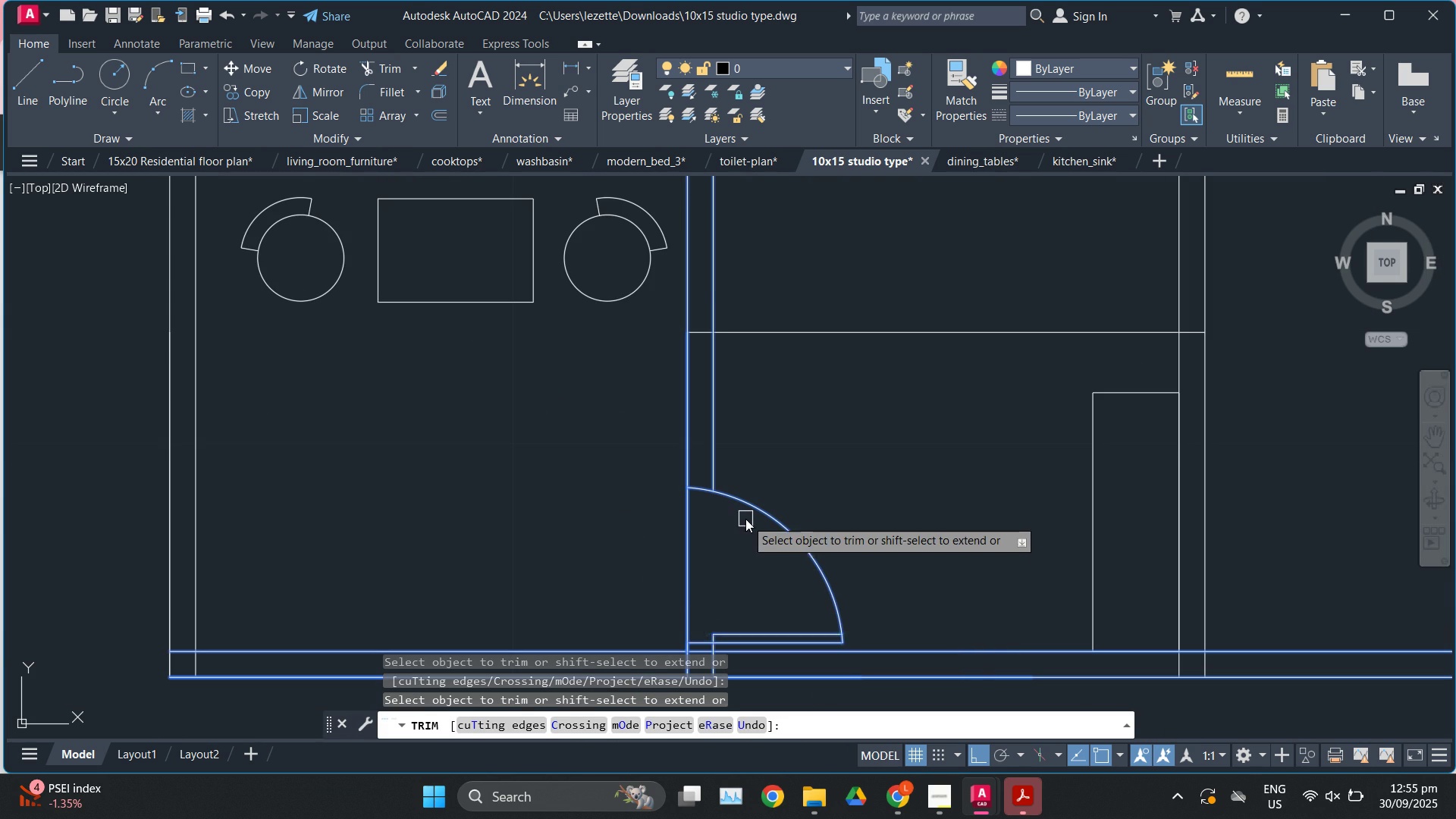 
scroll: coordinate [636, 550], scroll_direction: up, amount: 2.0
 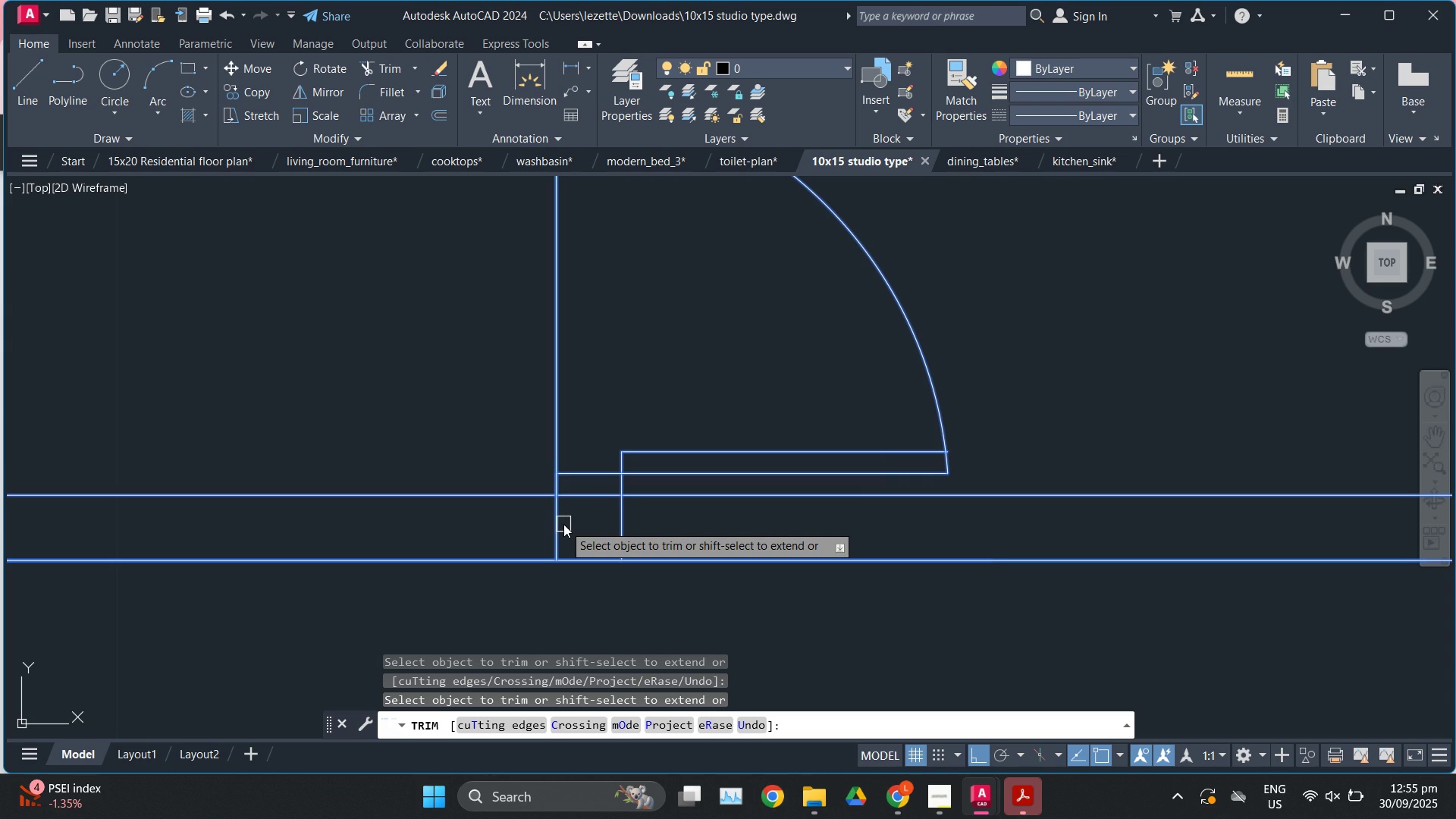 
left_click([559, 524])
 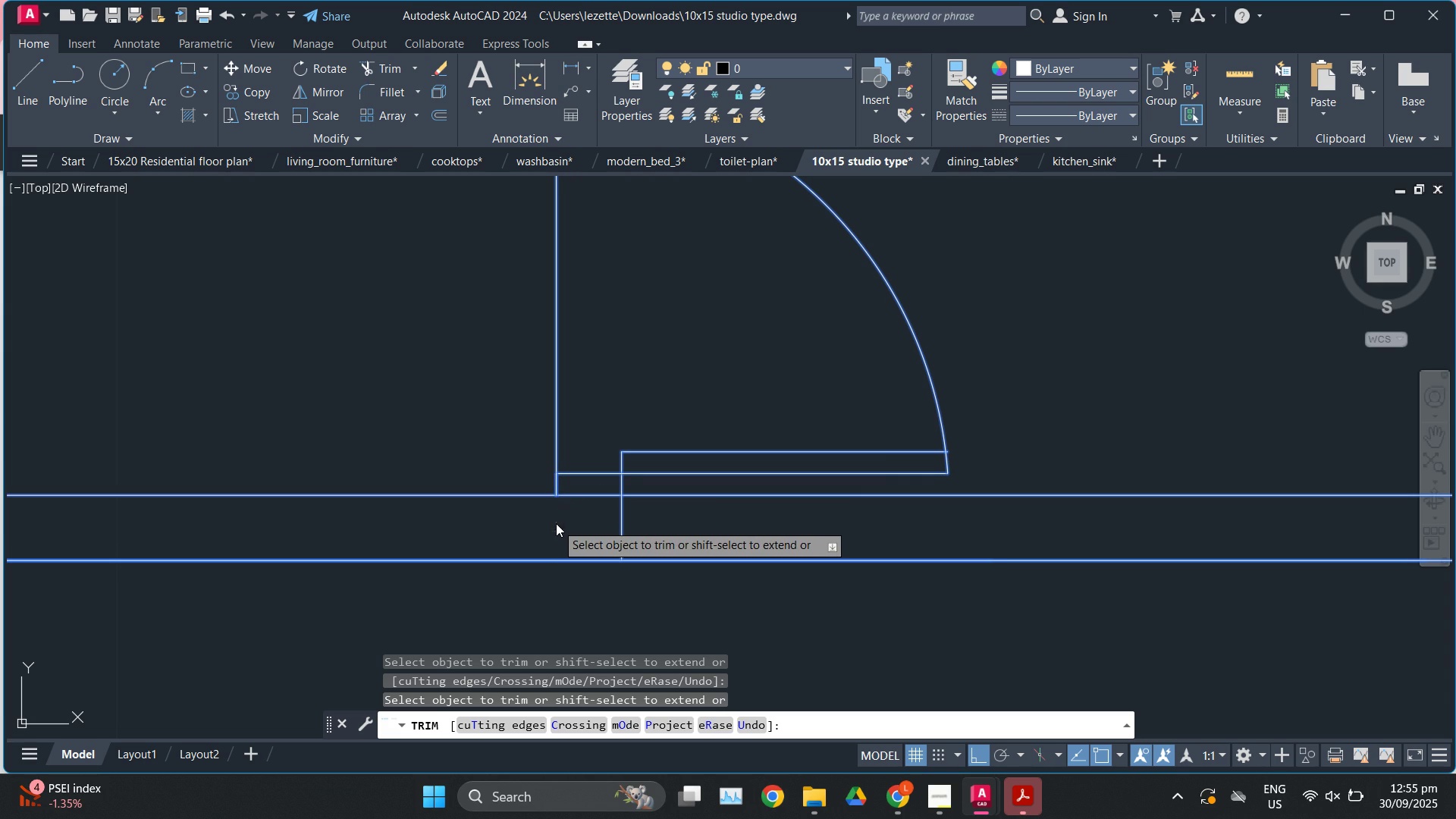 
left_click([556, 523])
 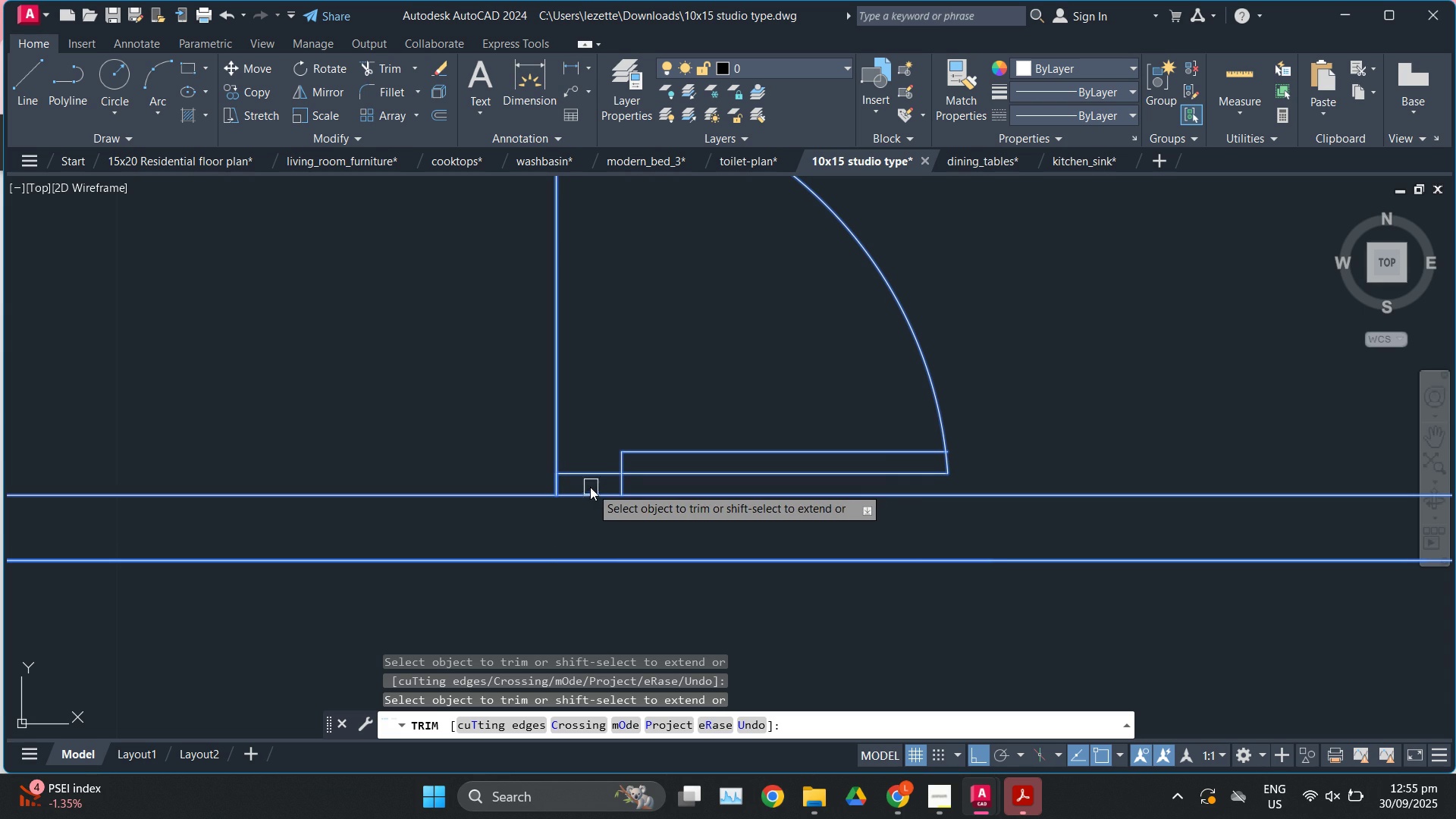 
left_click([590, 500])
 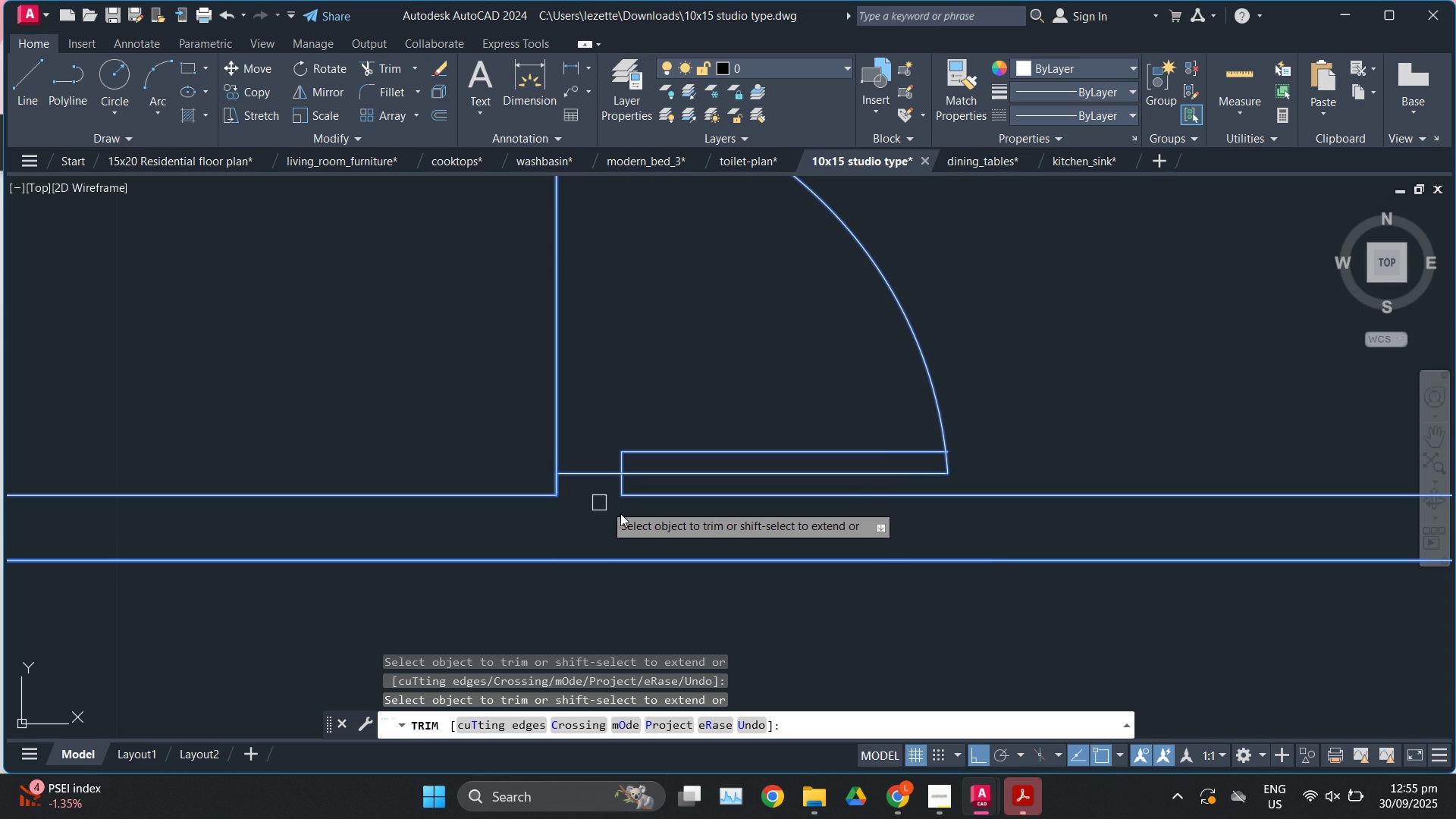 
key(Escape)
 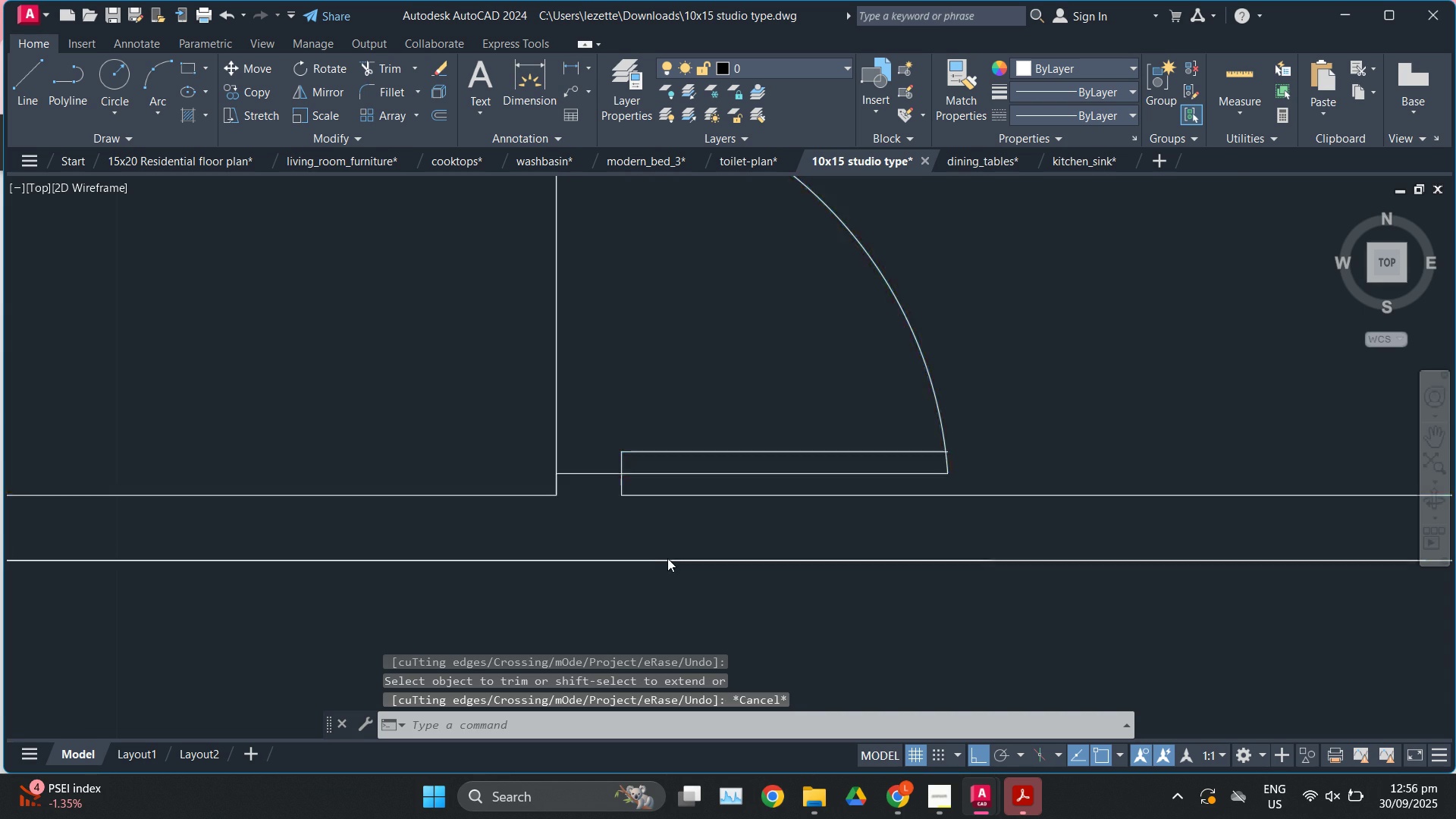 
scroll: coordinate [668, 561], scroll_direction: down, amount: 2.0
 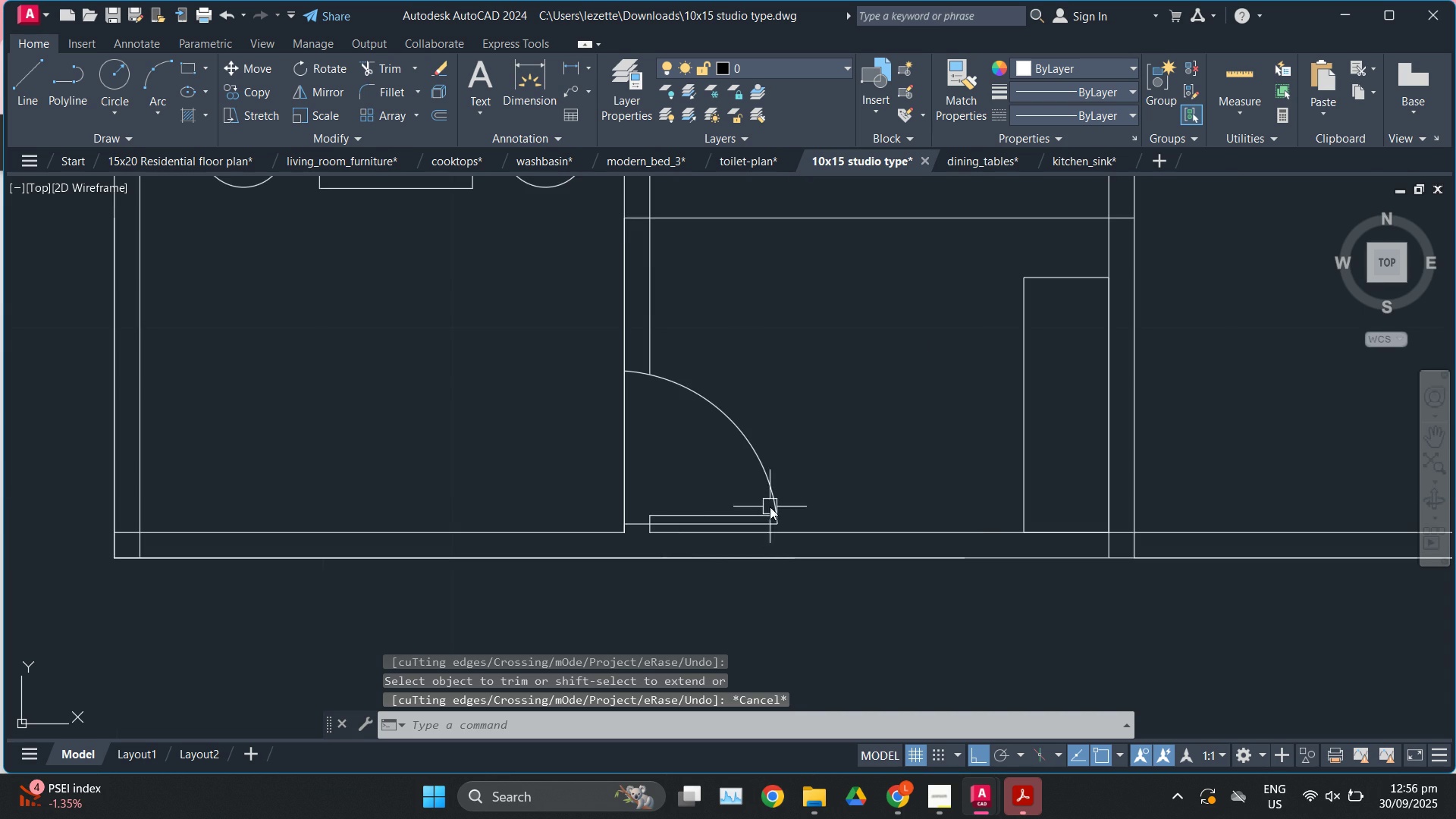 
scroll: coordinate [693, 337], scroll_direction: none, amount: 0.0